 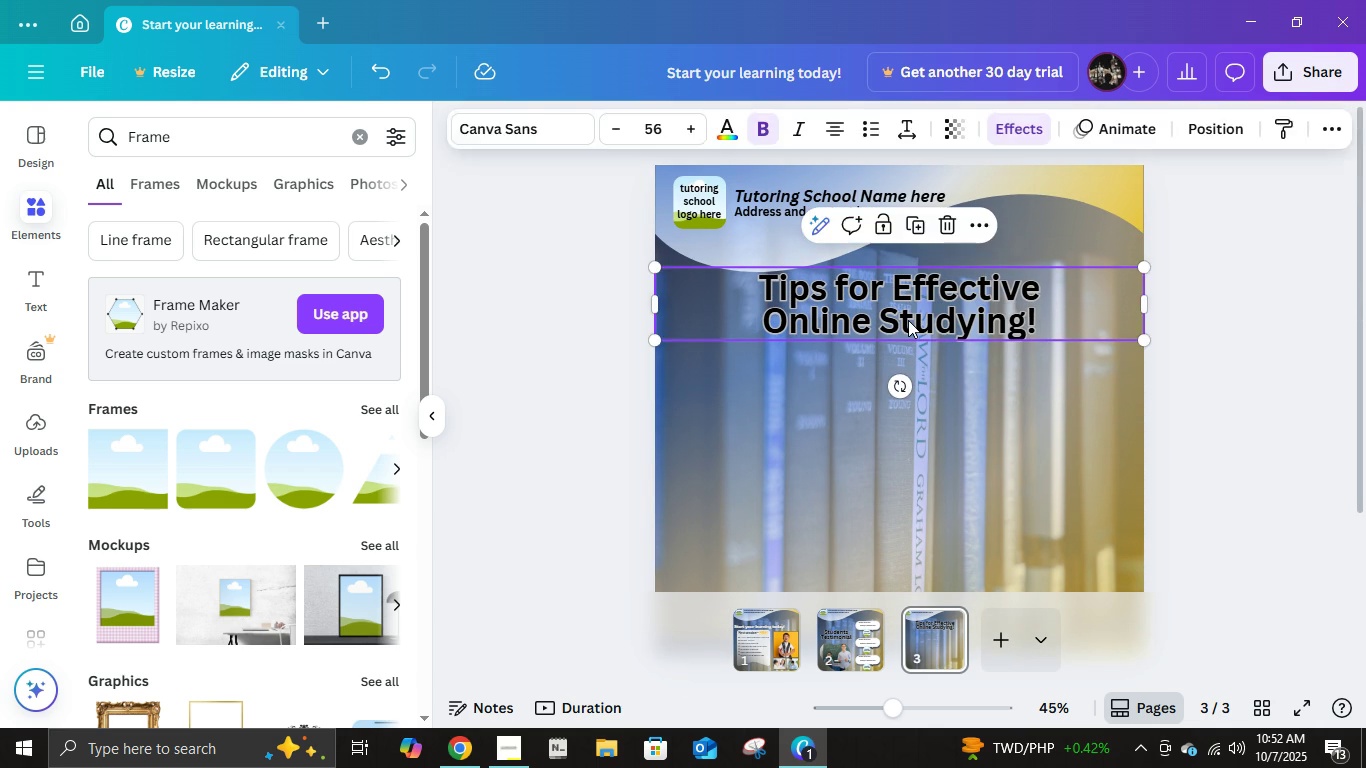 
left_click([908, 320])
 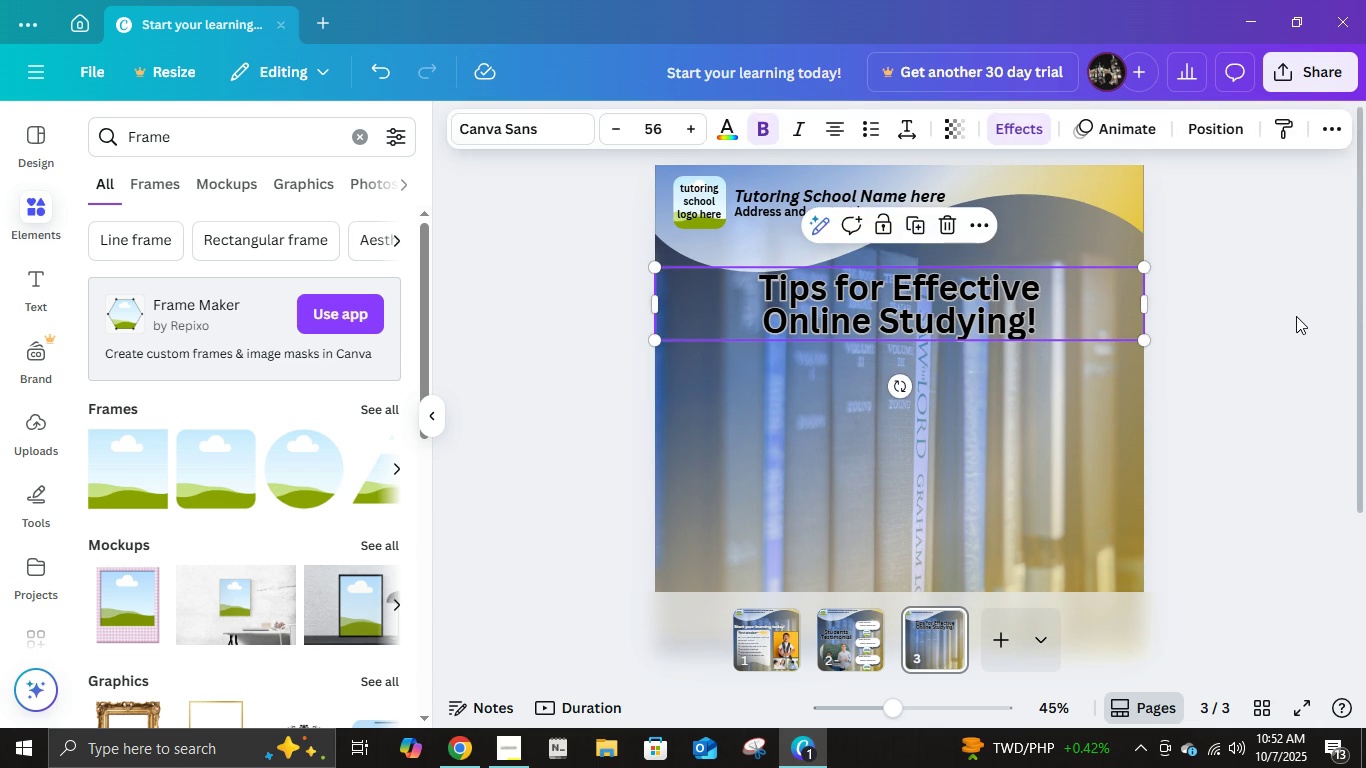 
left_click([1296, 316])
 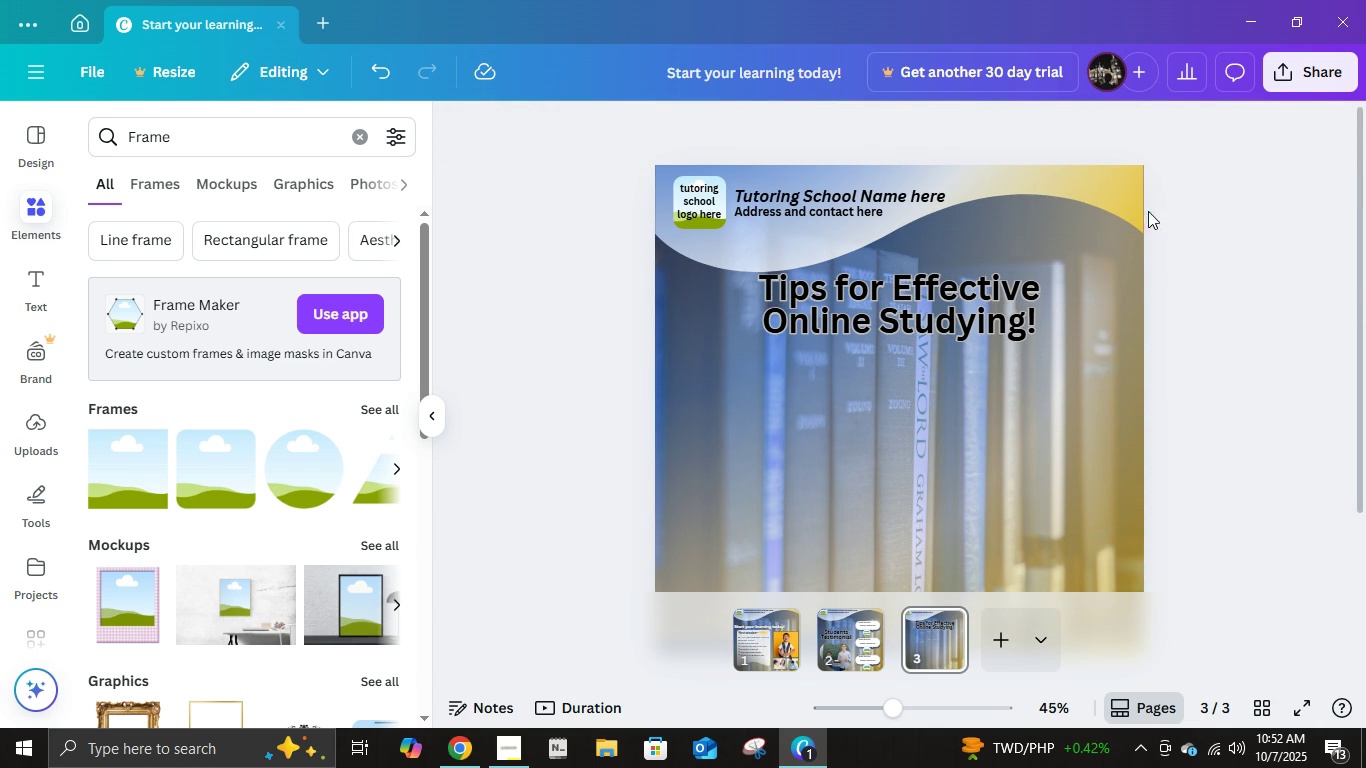 
mouse_move([1223, 239])
 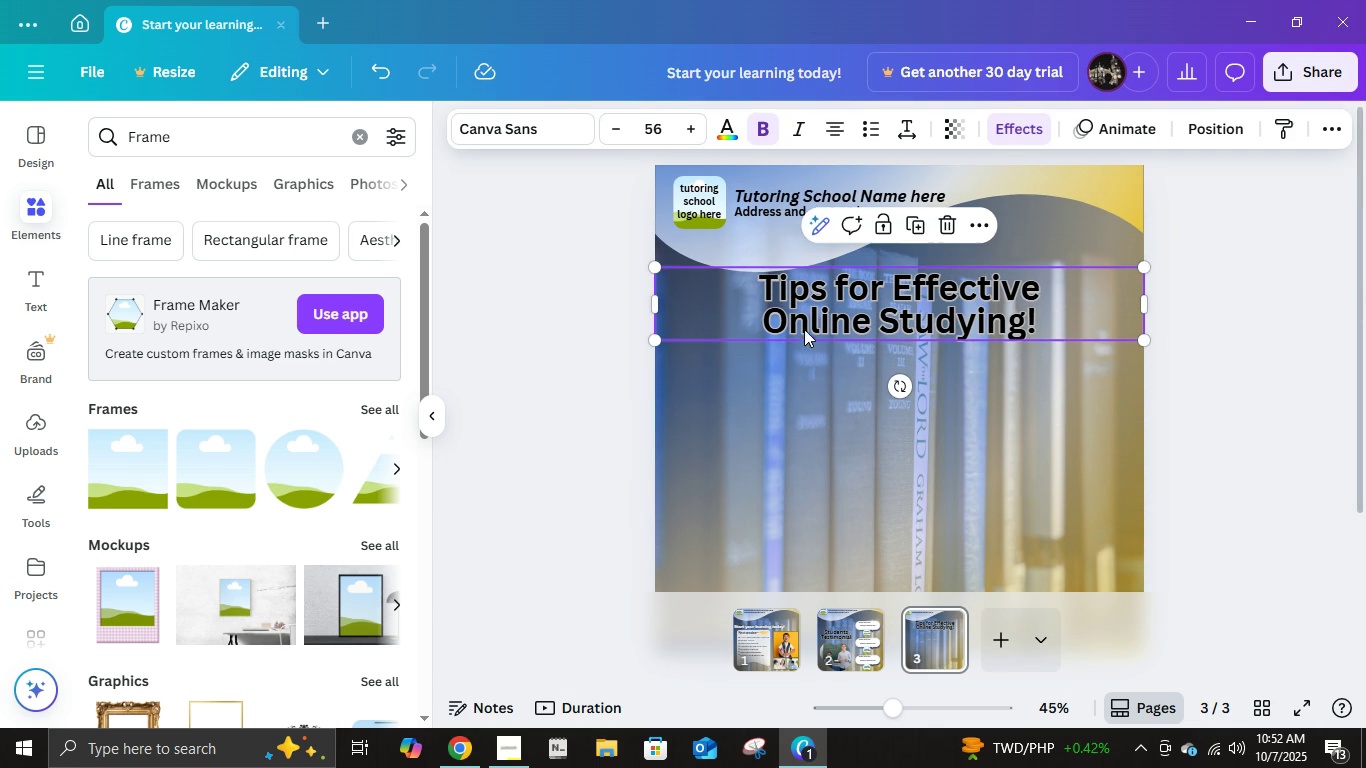 
left_click([801, 332])
 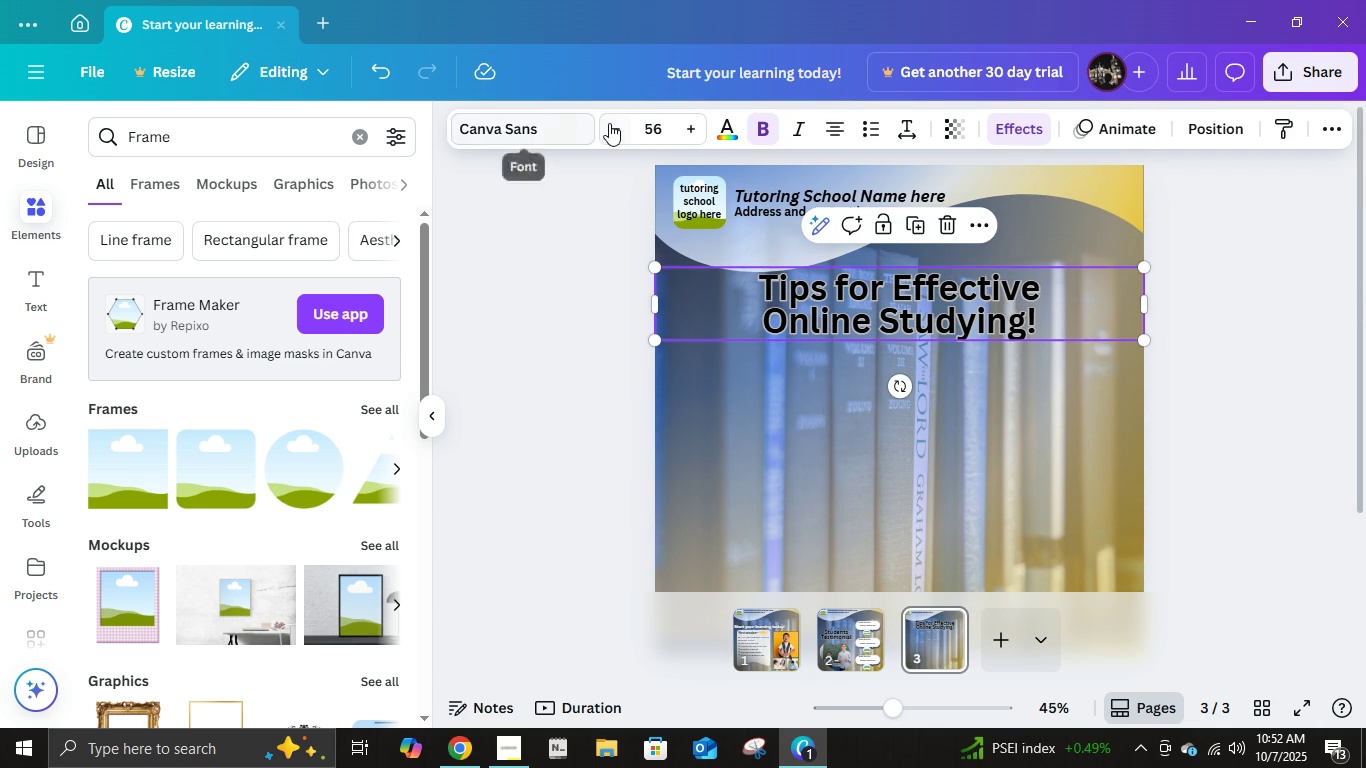 
left_click([613, 123])
 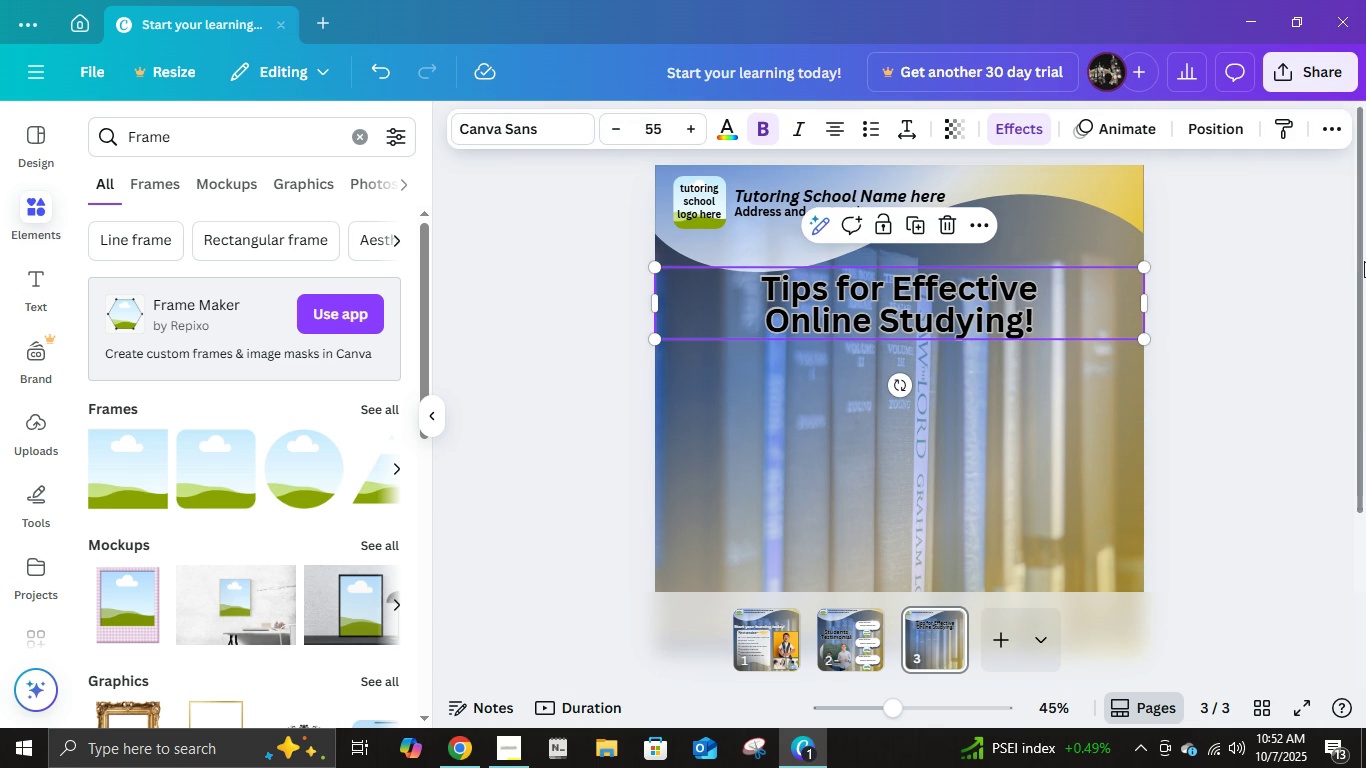 
left_click([1313, 269])
 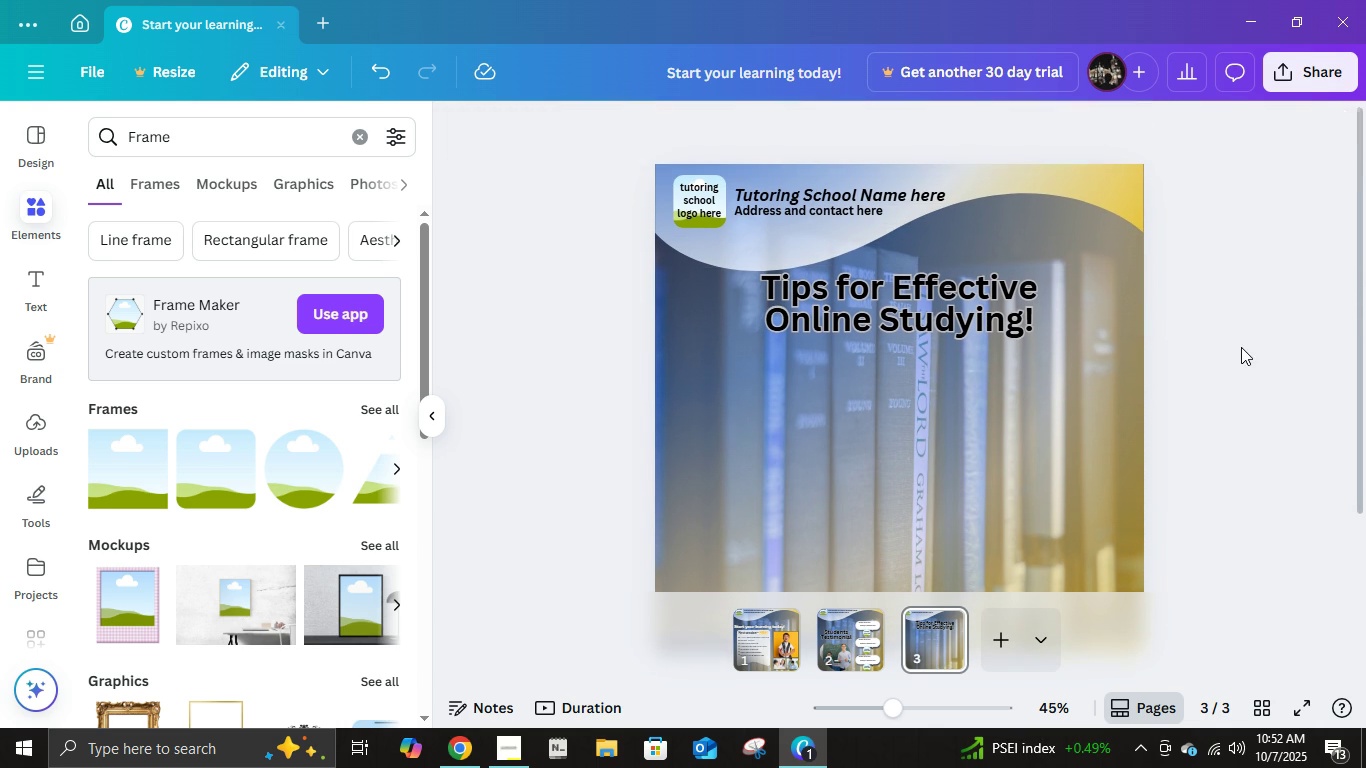 
scroll: coordinate [277, 395], scroll_direction: down, amount: 4.0
 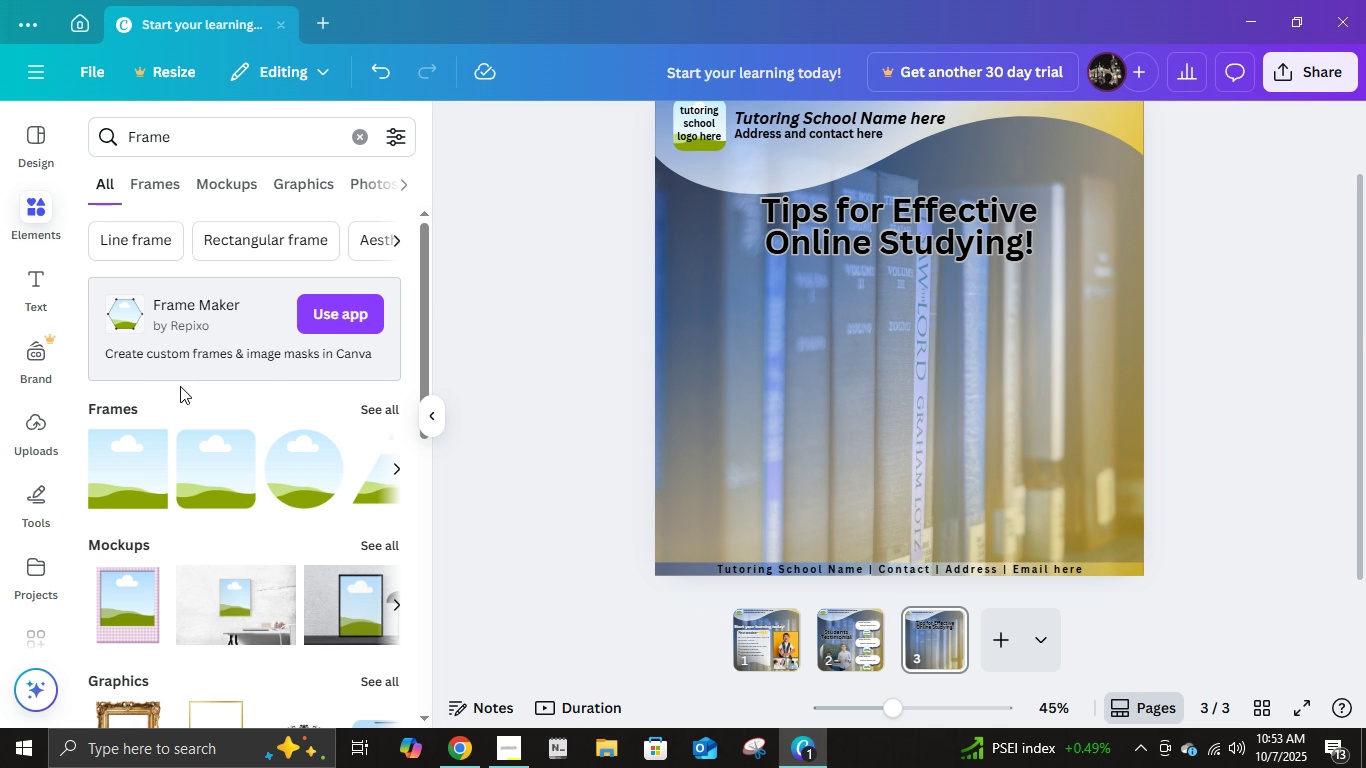 
wait(12.99)
 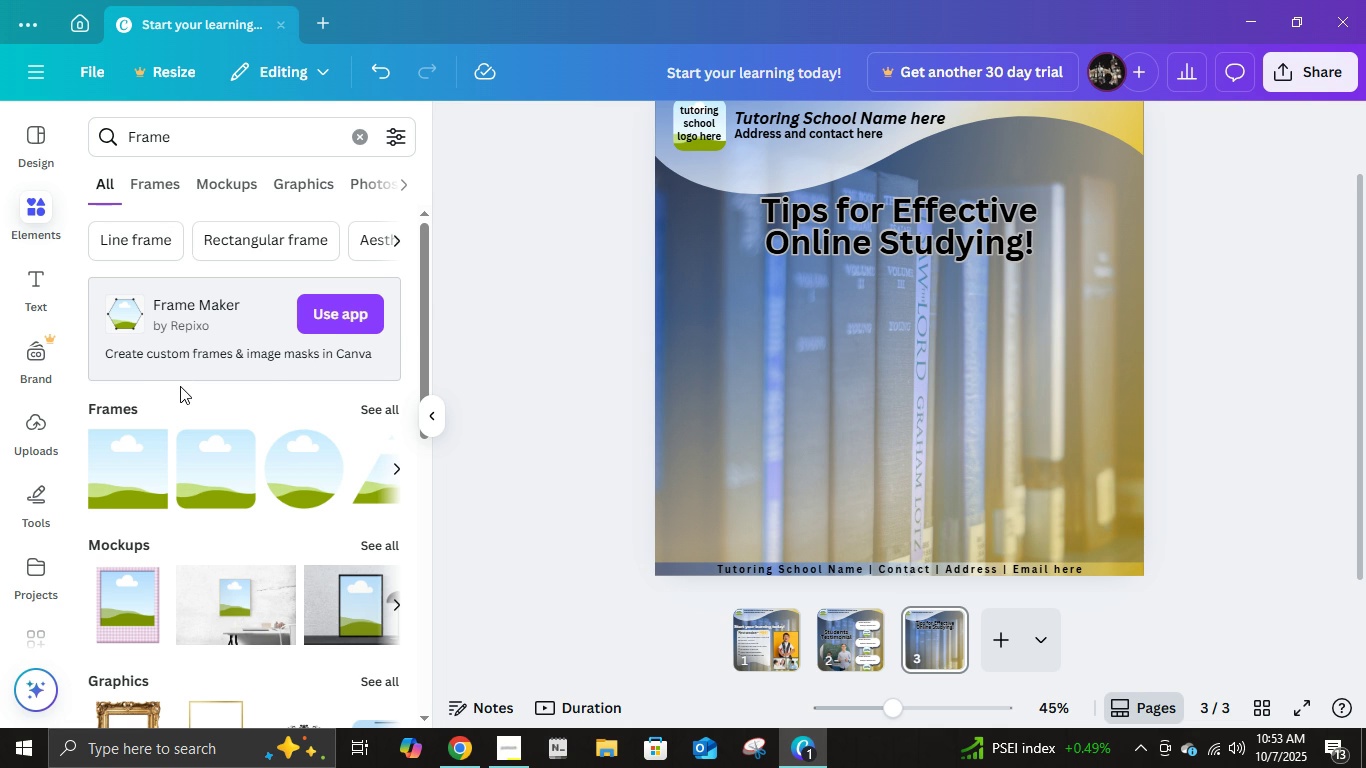 
left_click([769, 220])
 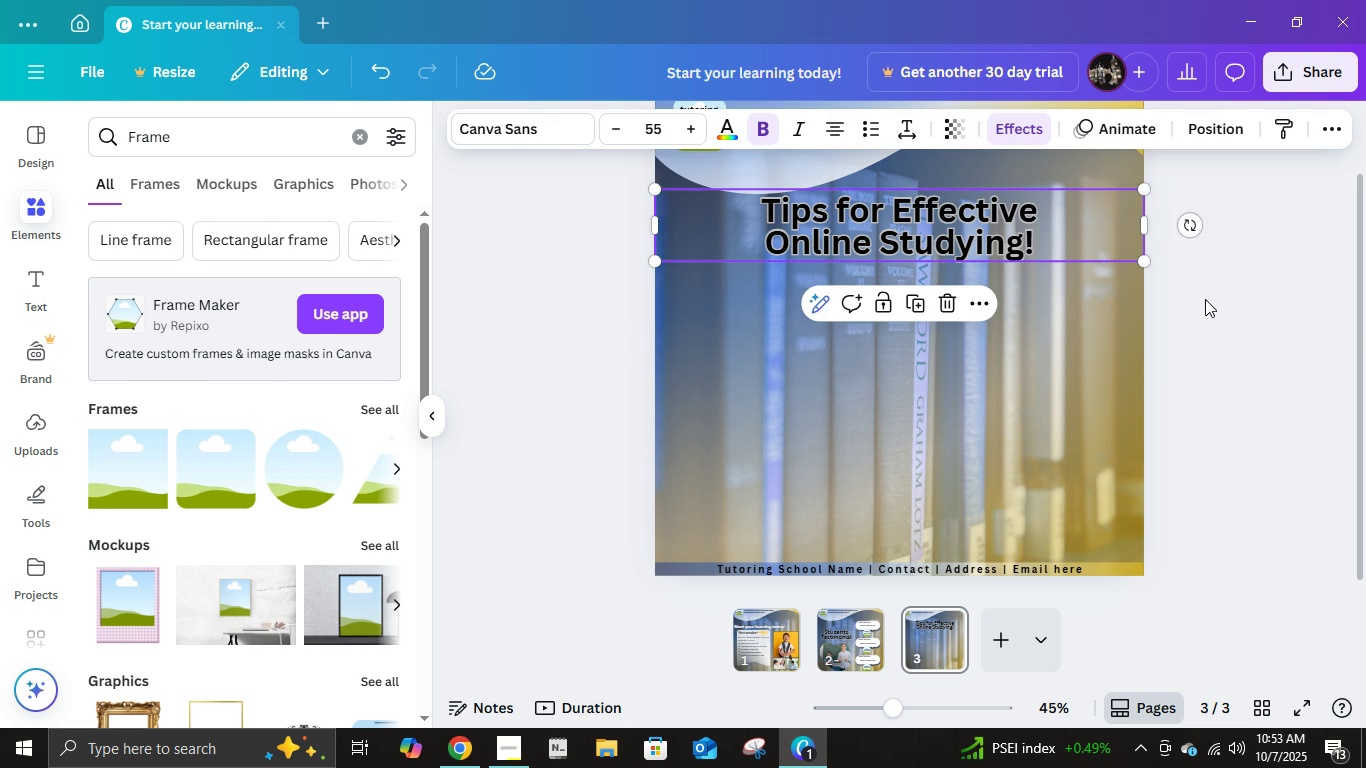 
left_click([1208, 306])
 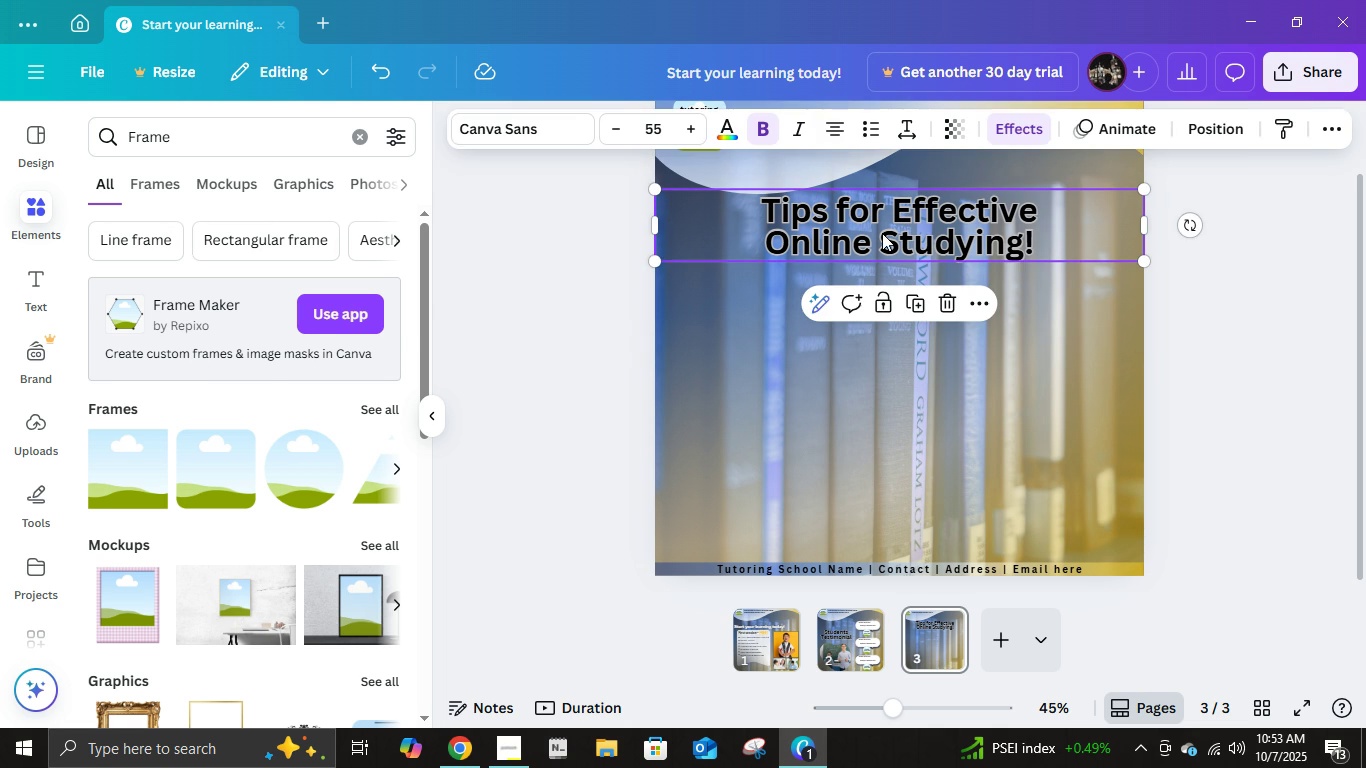 
left_click([882, 233])
 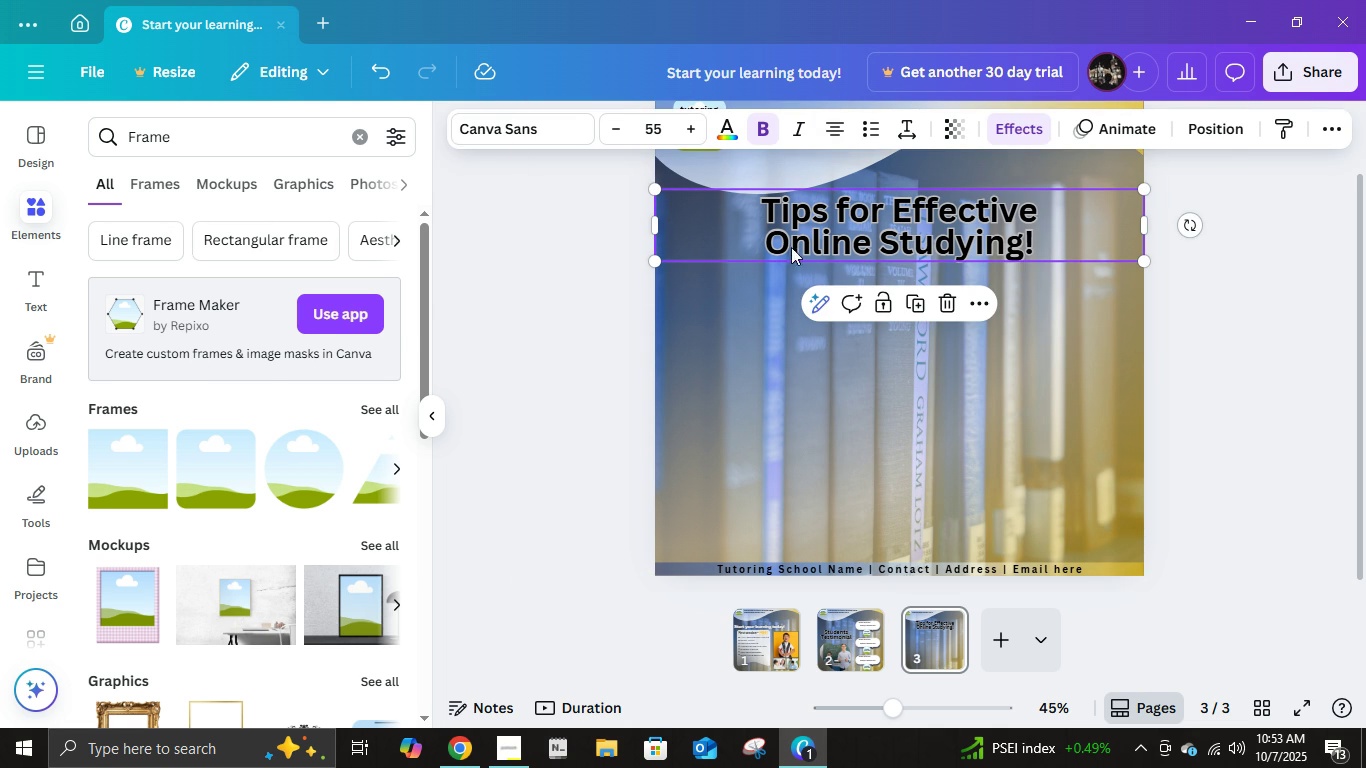 
left_click([778, 245])
 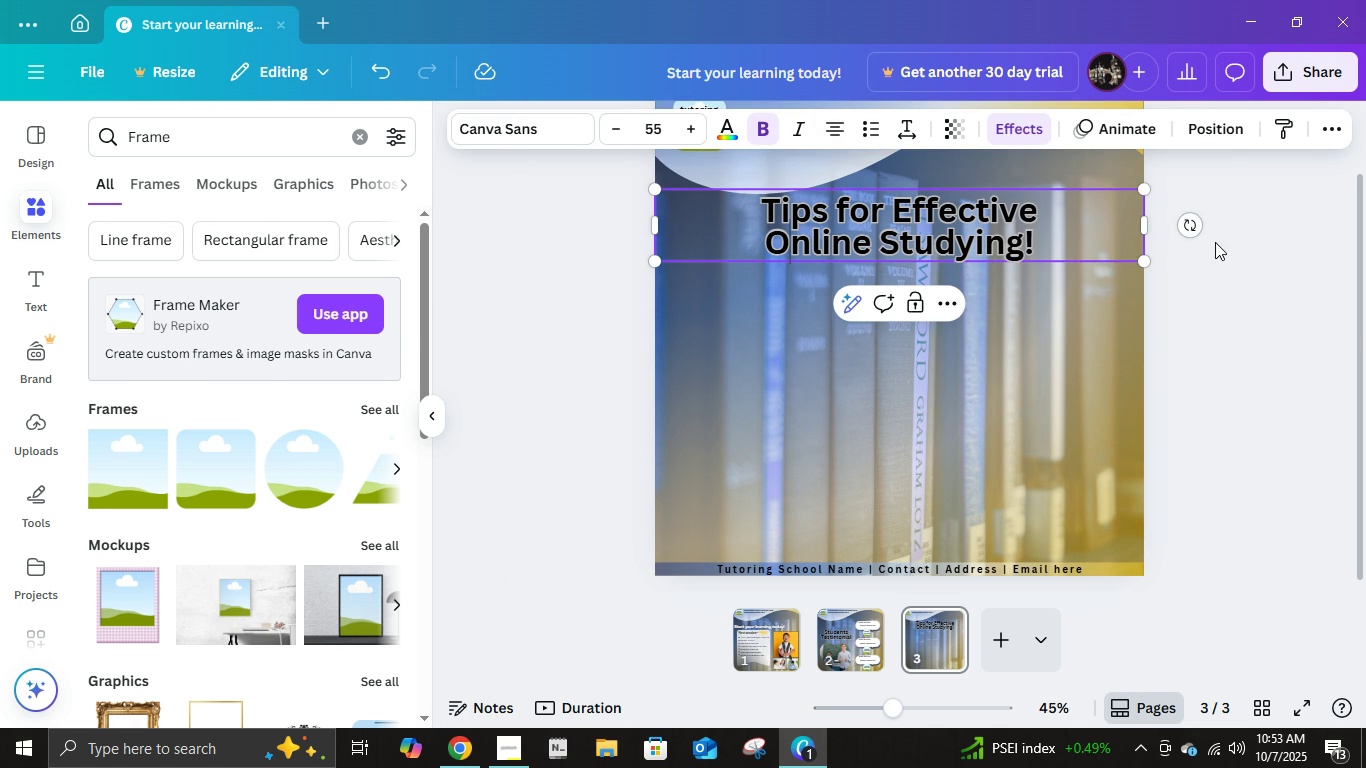 
left_click([1215, 242])
 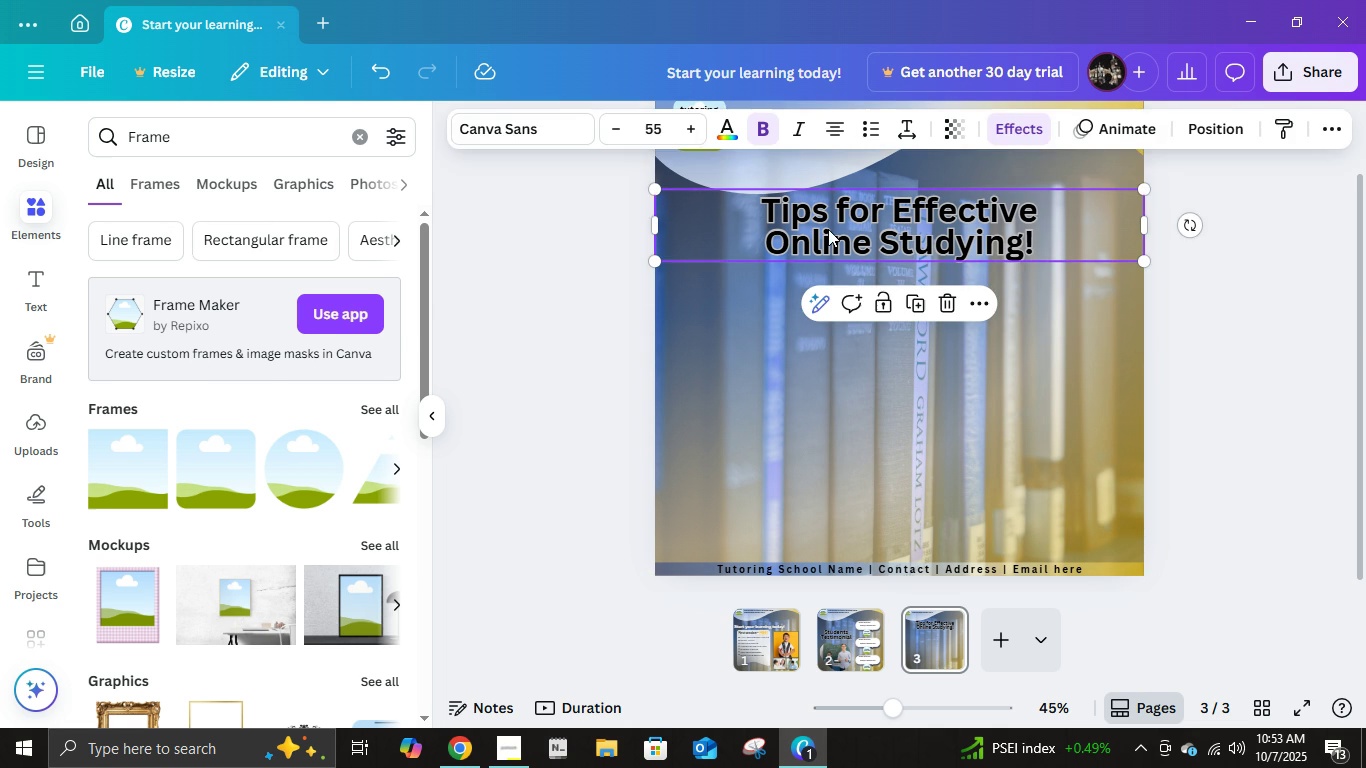 
left_click([828, 229])
 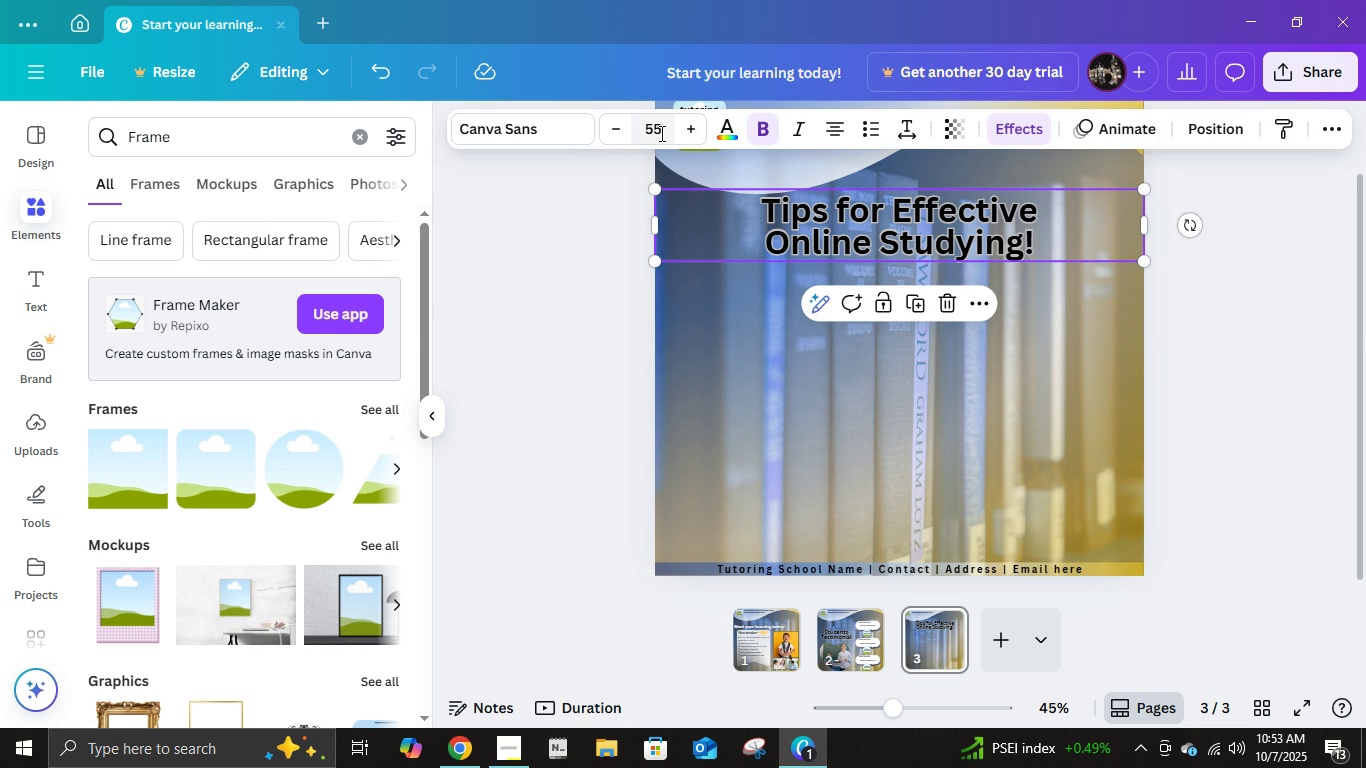 
left_click([660, 133])
 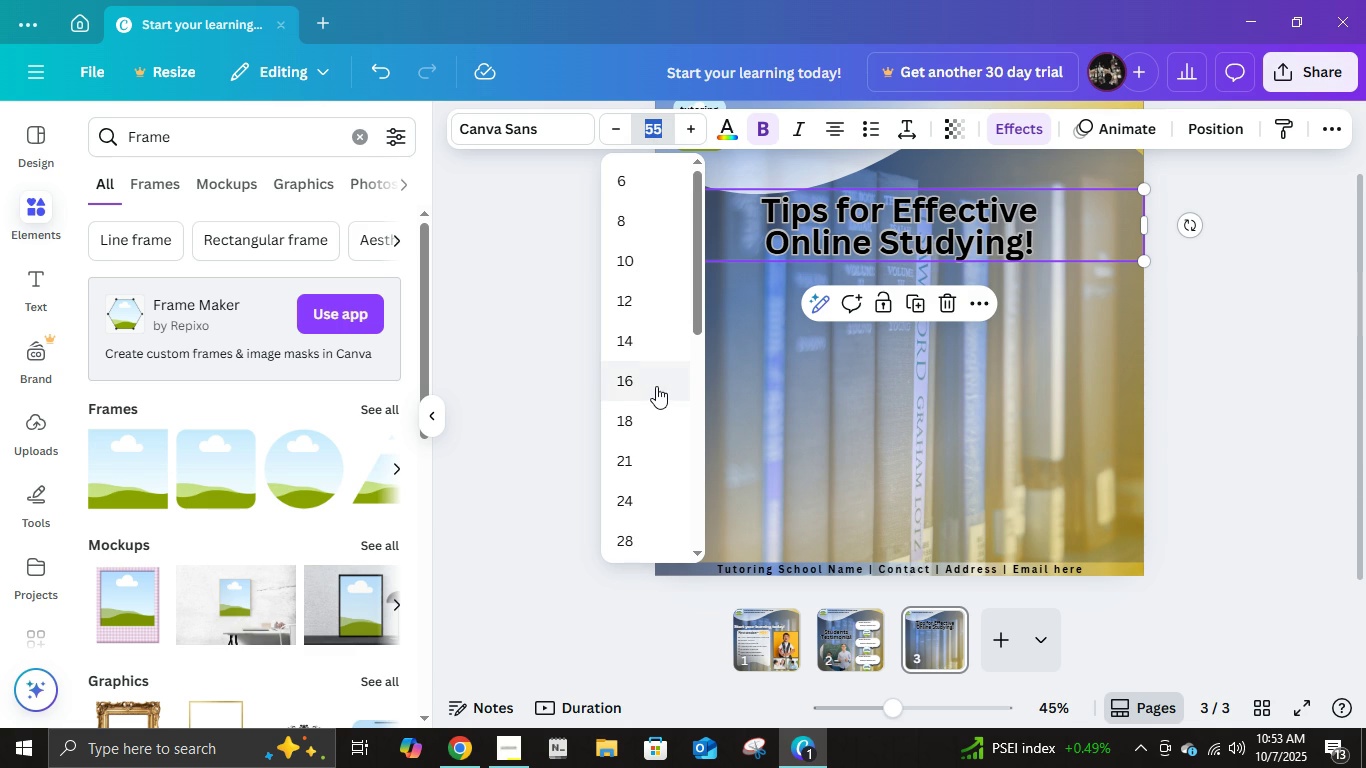 
scroll: coordinate [656, 386], scroll_direction: down, amount: 2.0
 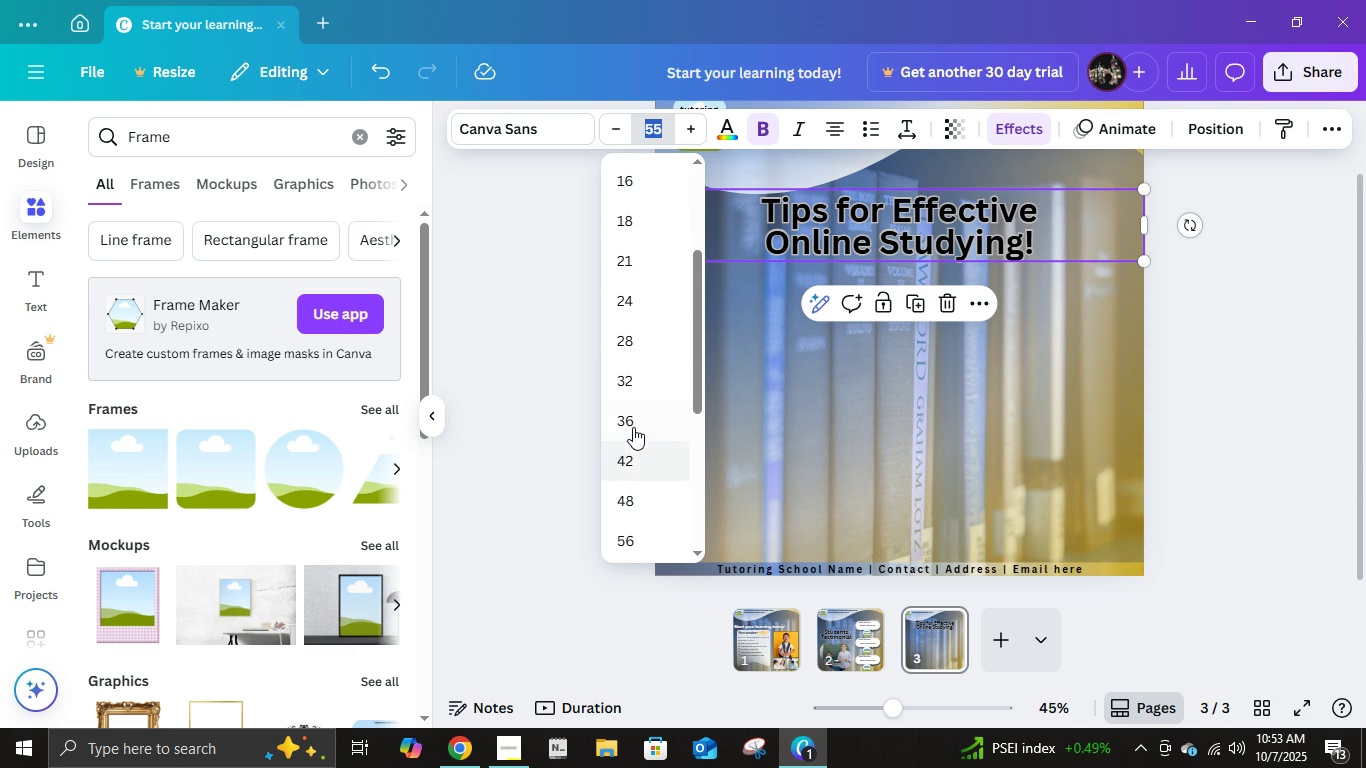 
left_click([633, 427])
 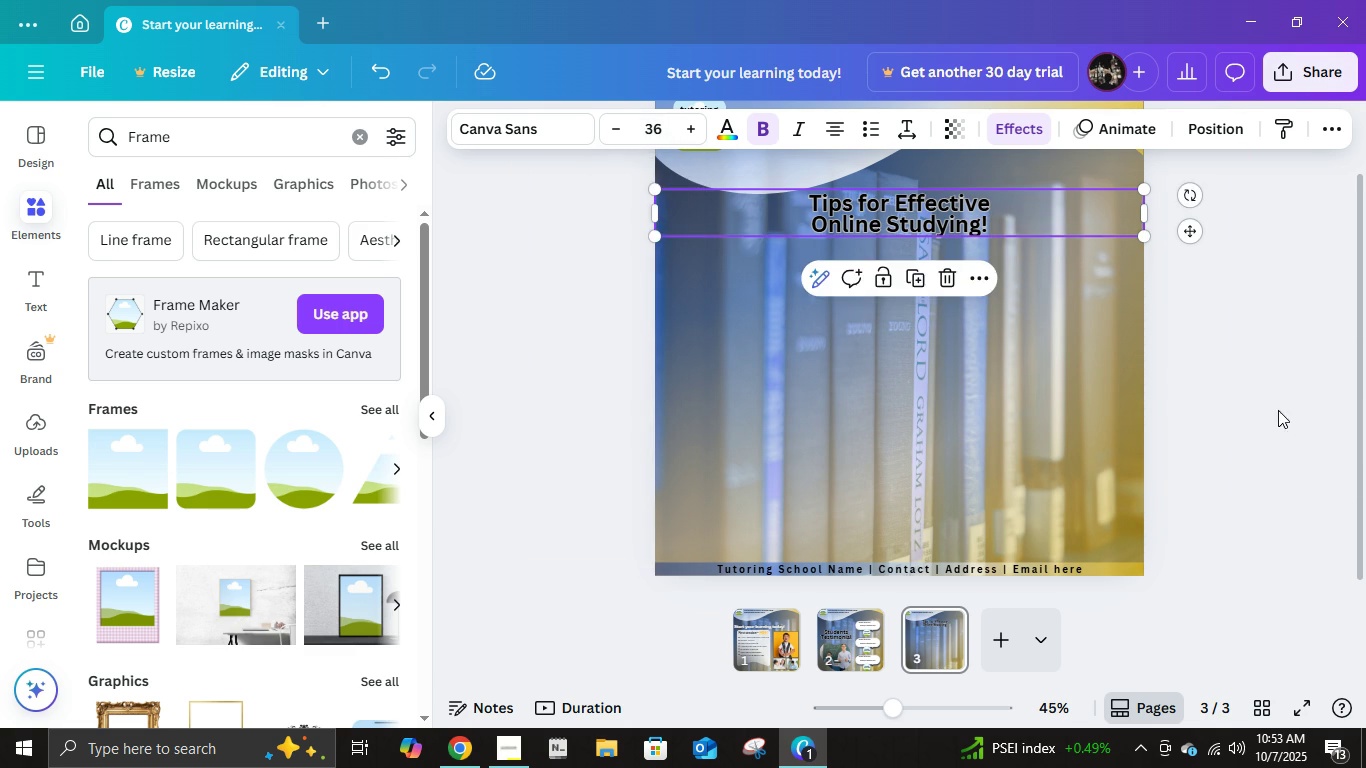 
left_click([1278, 410])
 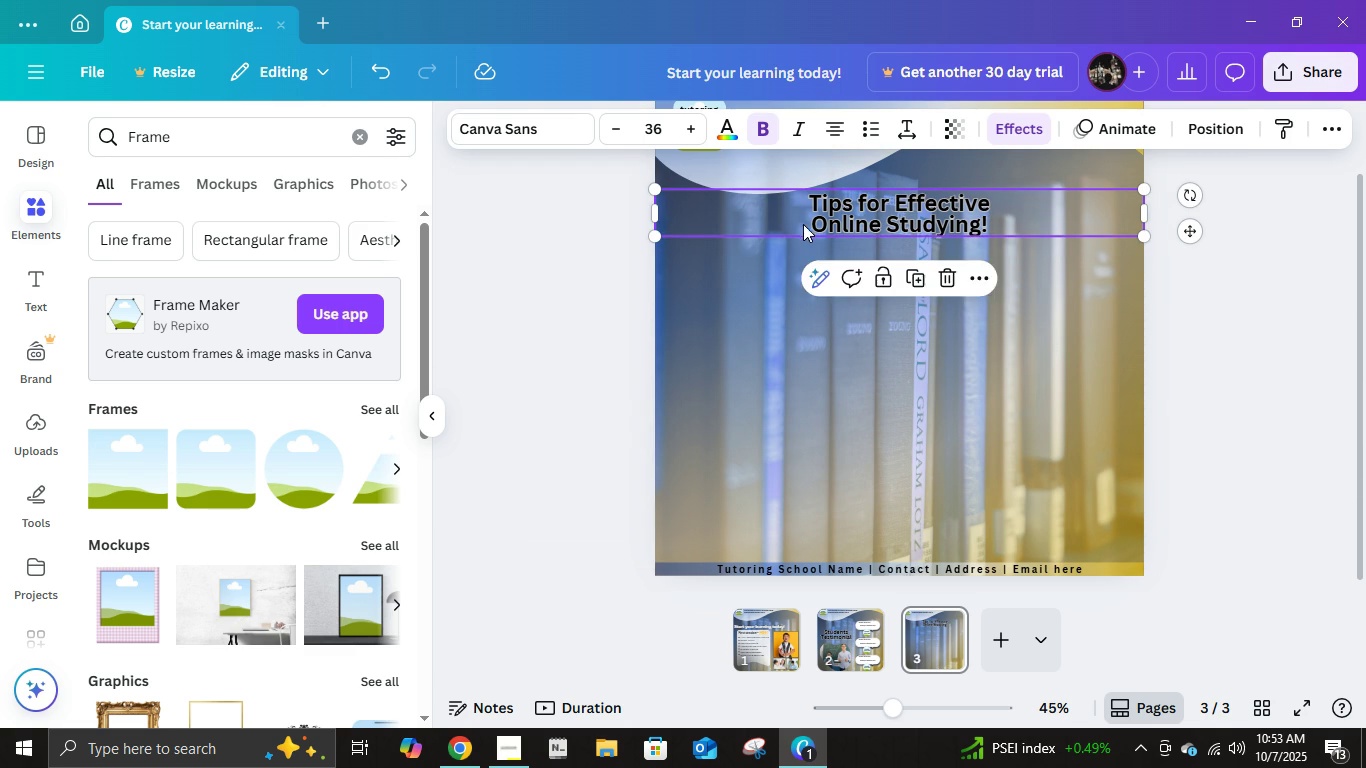 
double_click([803, 224])
 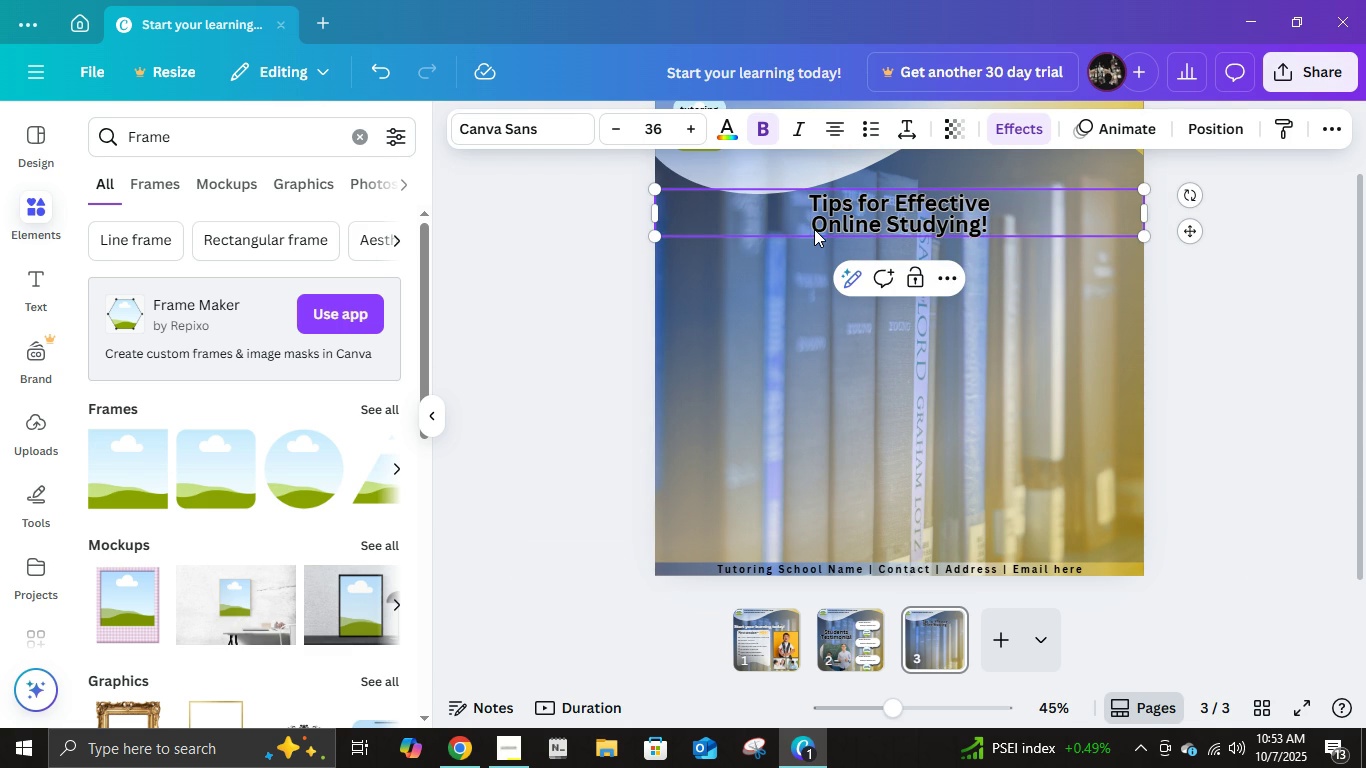 
key(Backspace)
 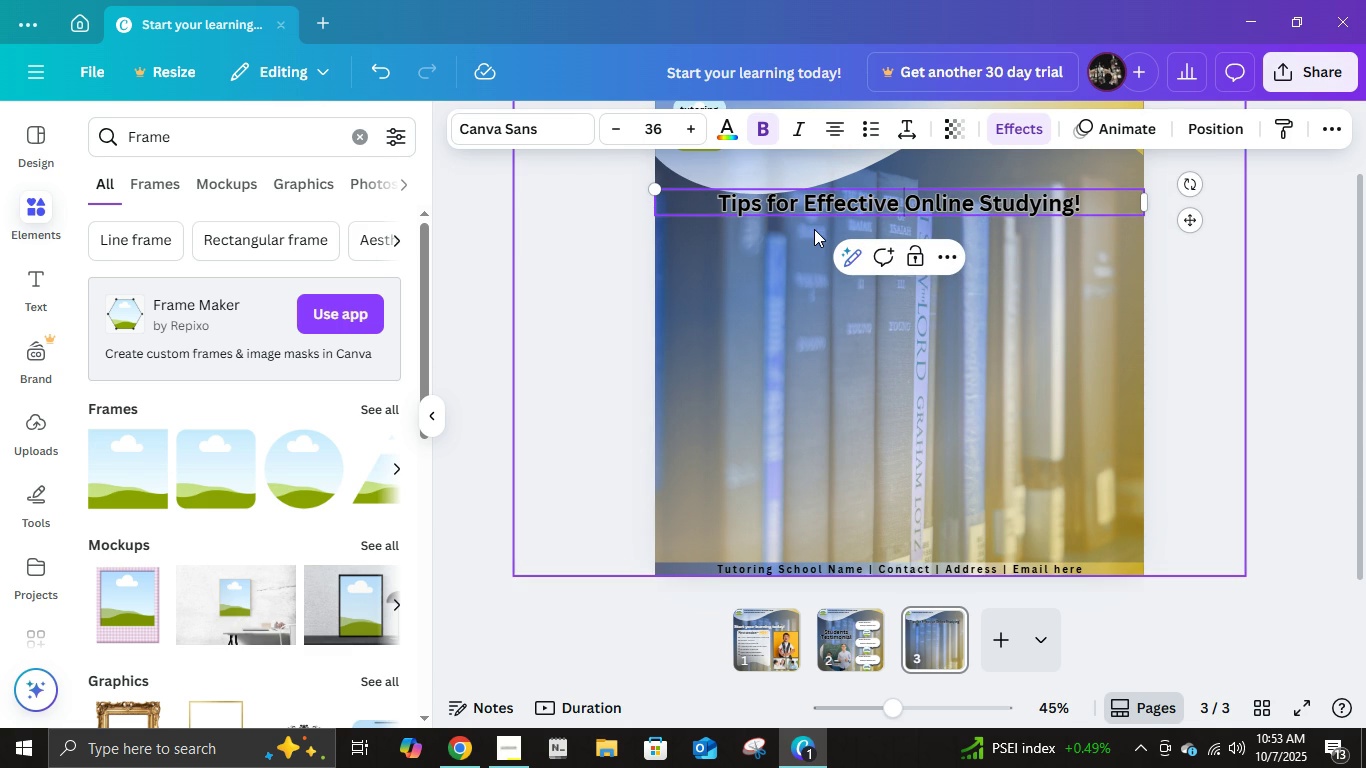 
key(Space)
 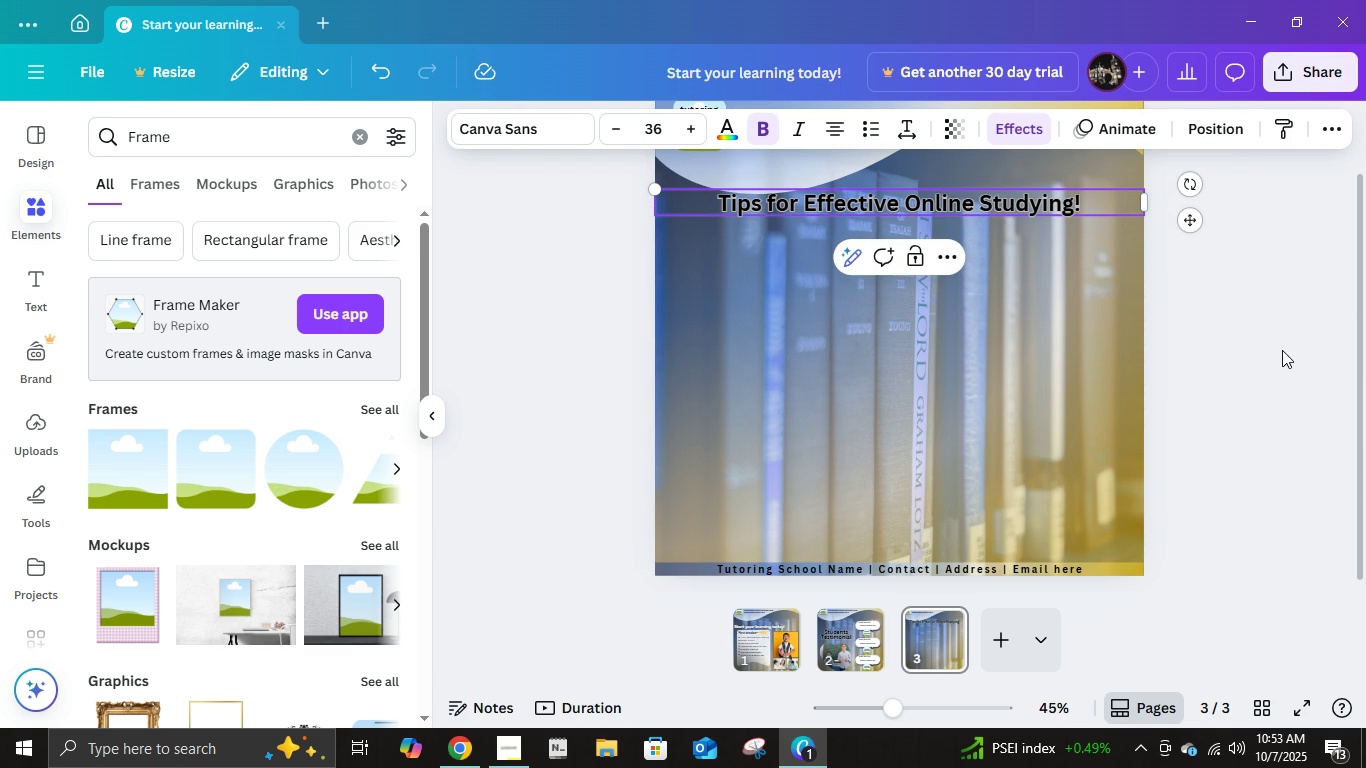 
double_click([1282, 350])
 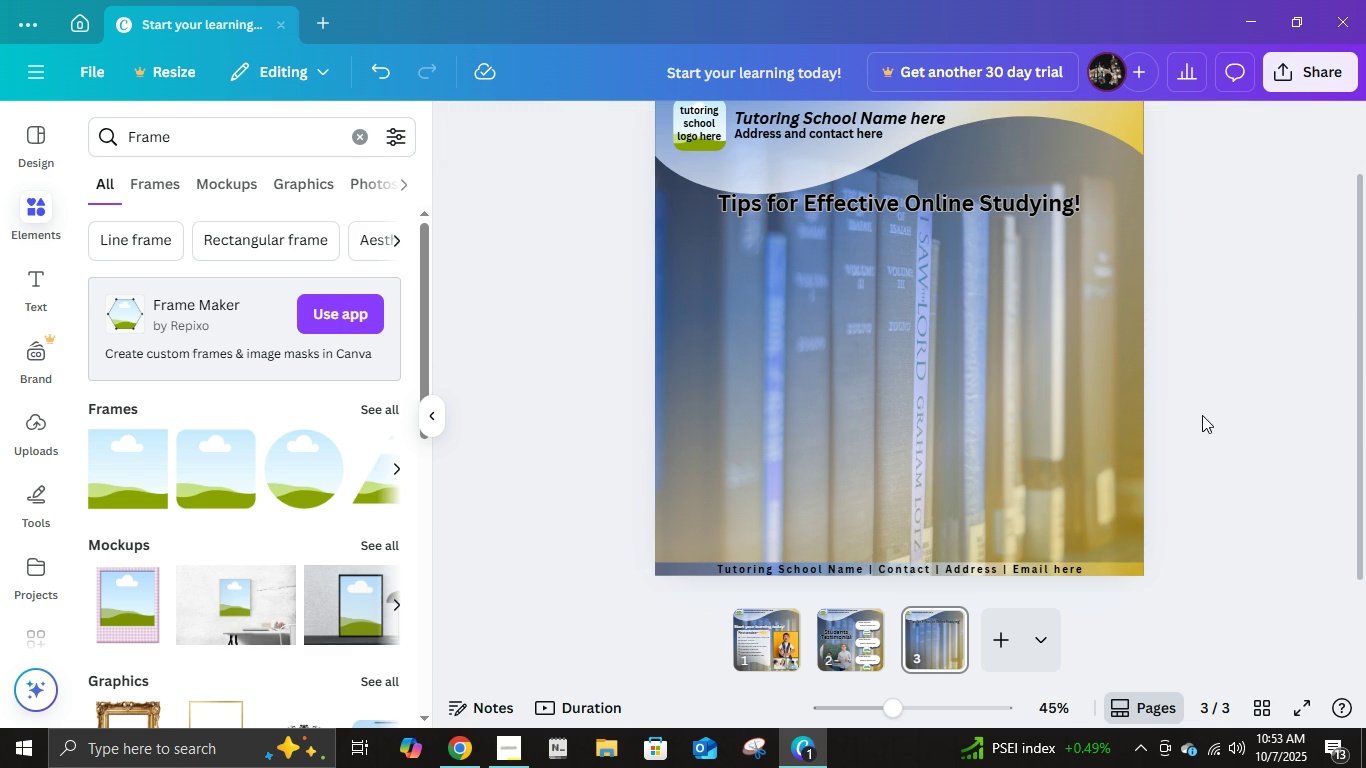 
scroll: coordinate [1202, 415], scroll_direction: up, amount: 1.0
 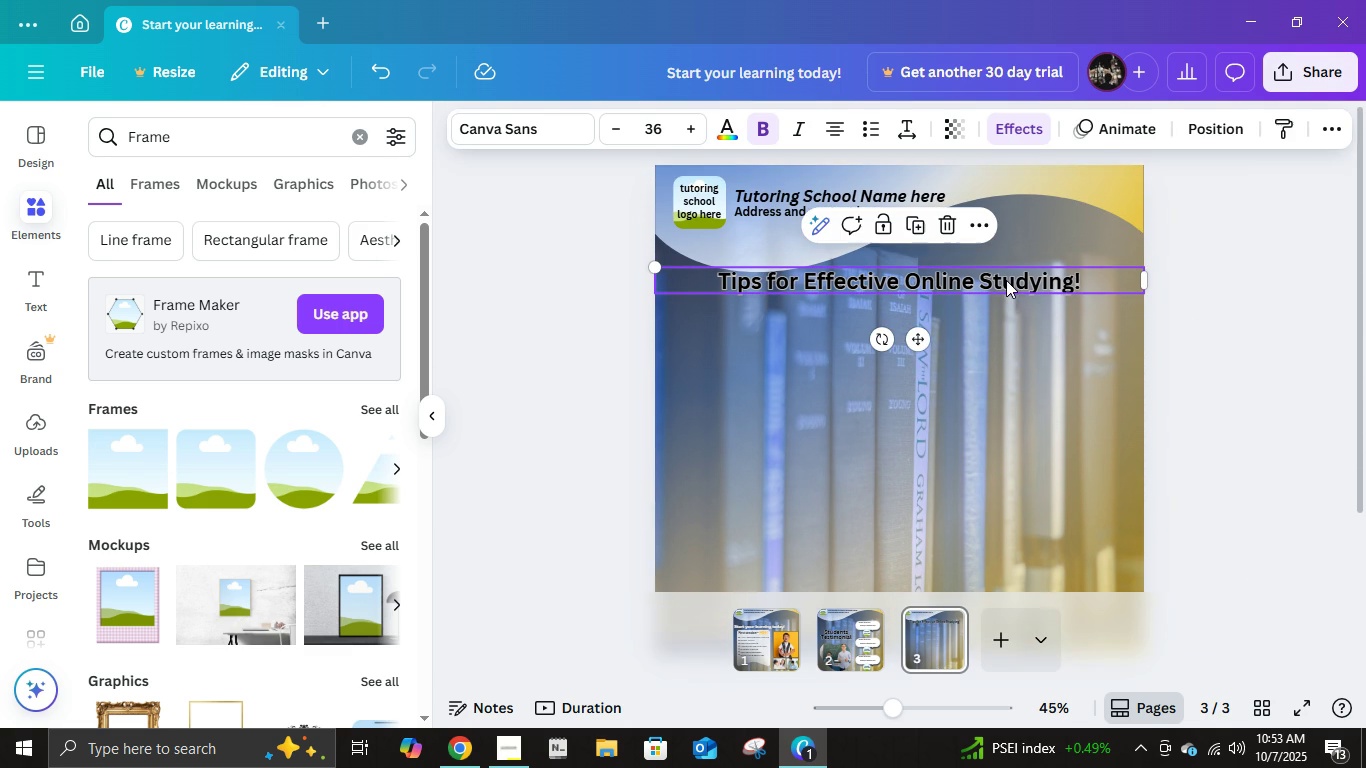 
left_click([1006, 280])